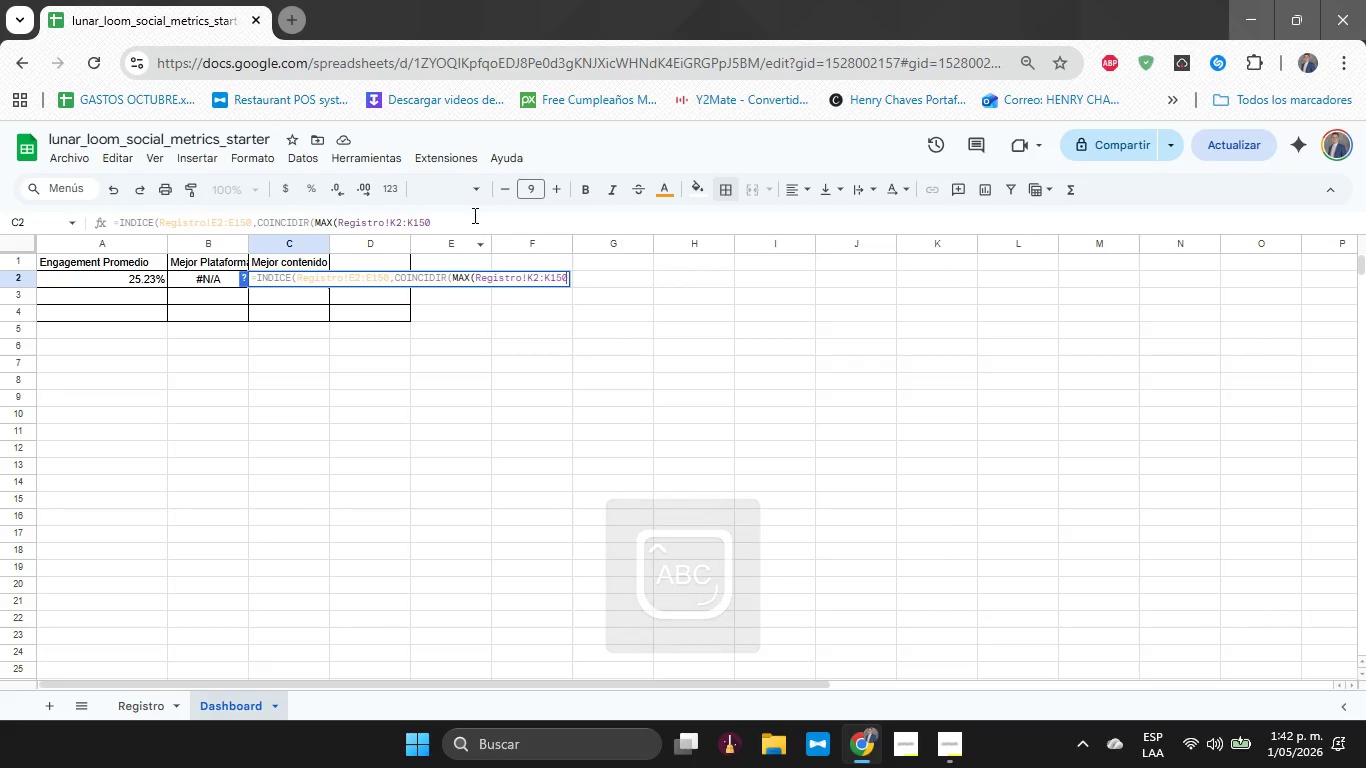 
wait(6.84)
 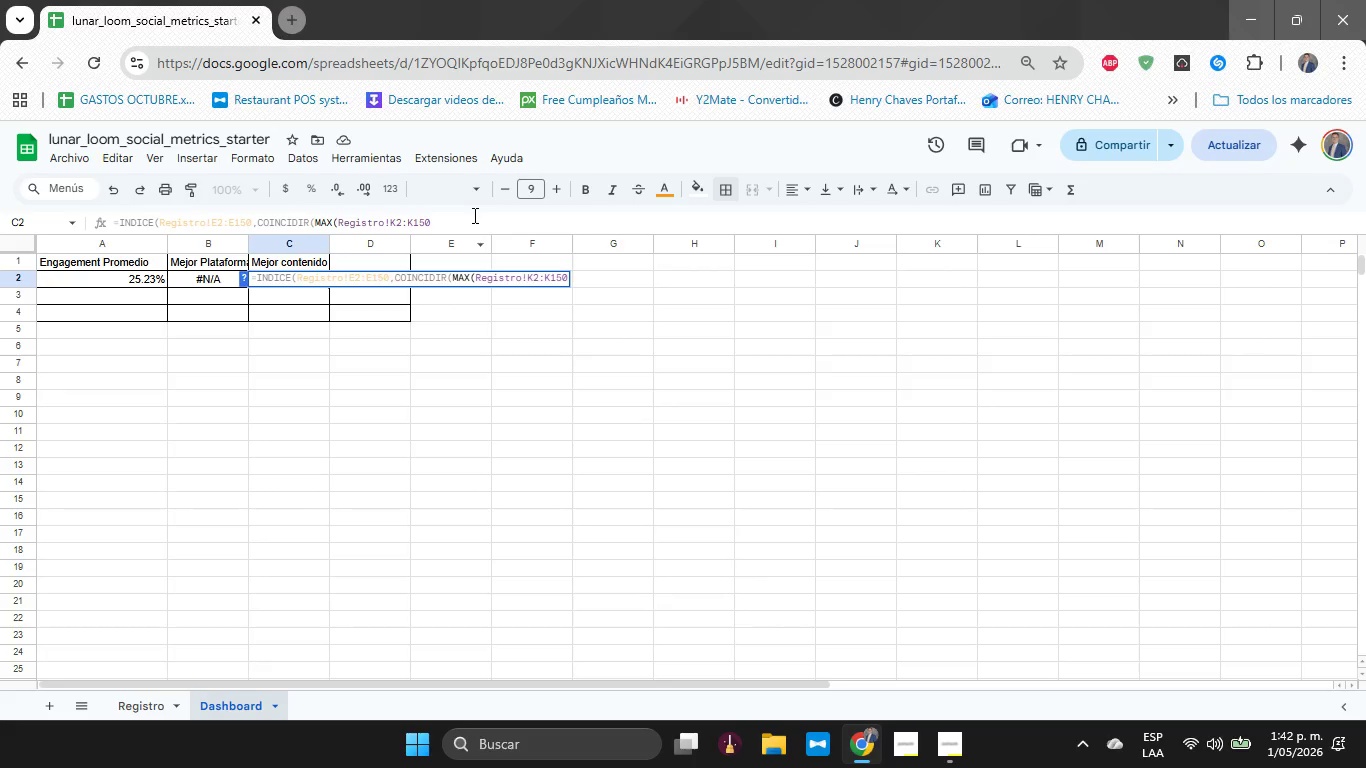 
type((,Registro!K2>K150,)
key(Backspace)
type(<0(()
 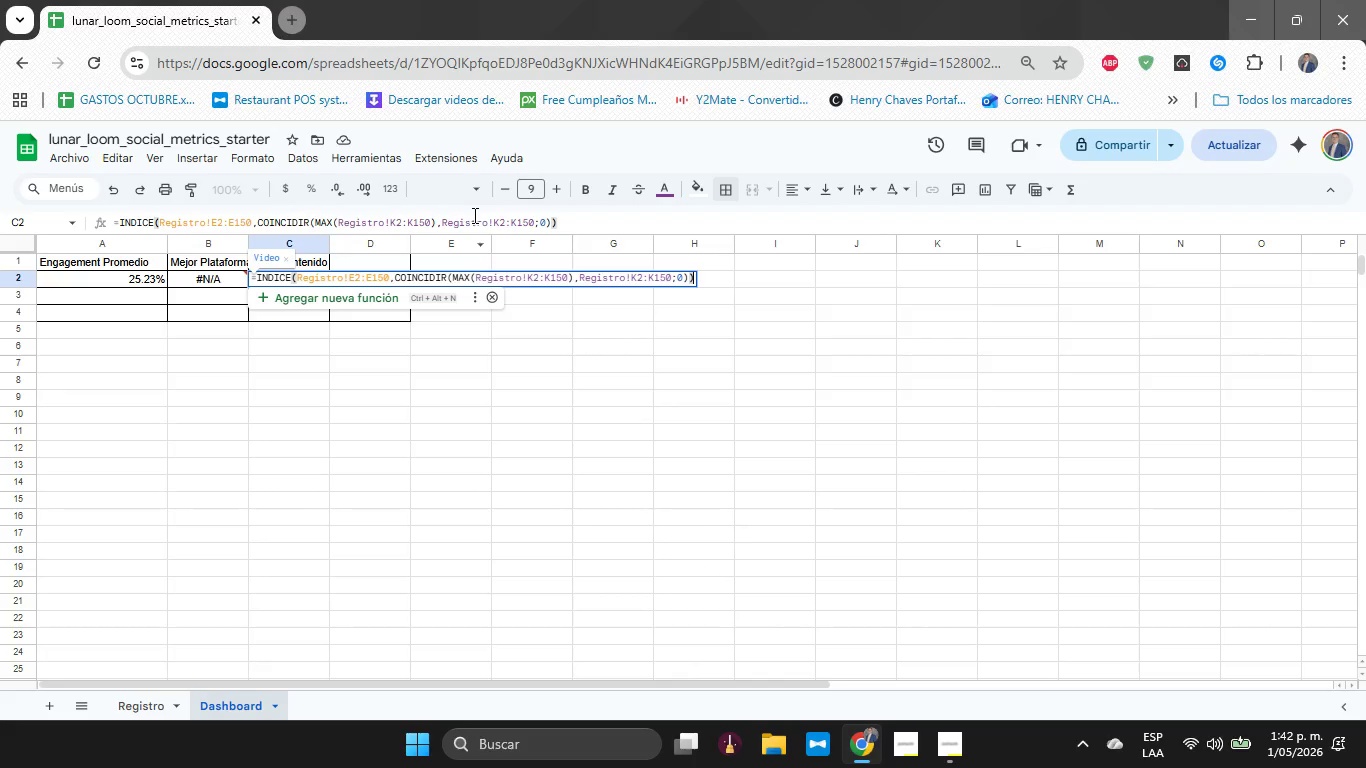 
key(Enter)
 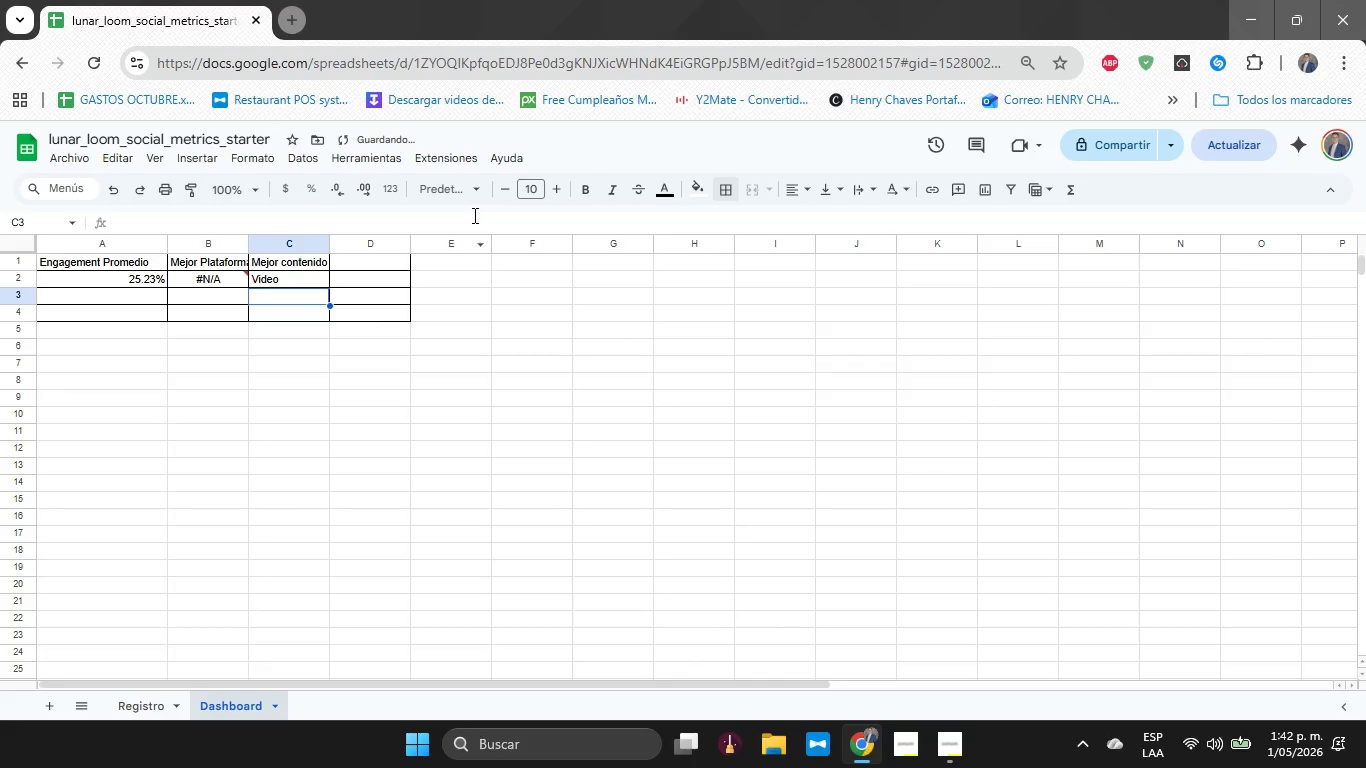 
key(ArrowUp)
 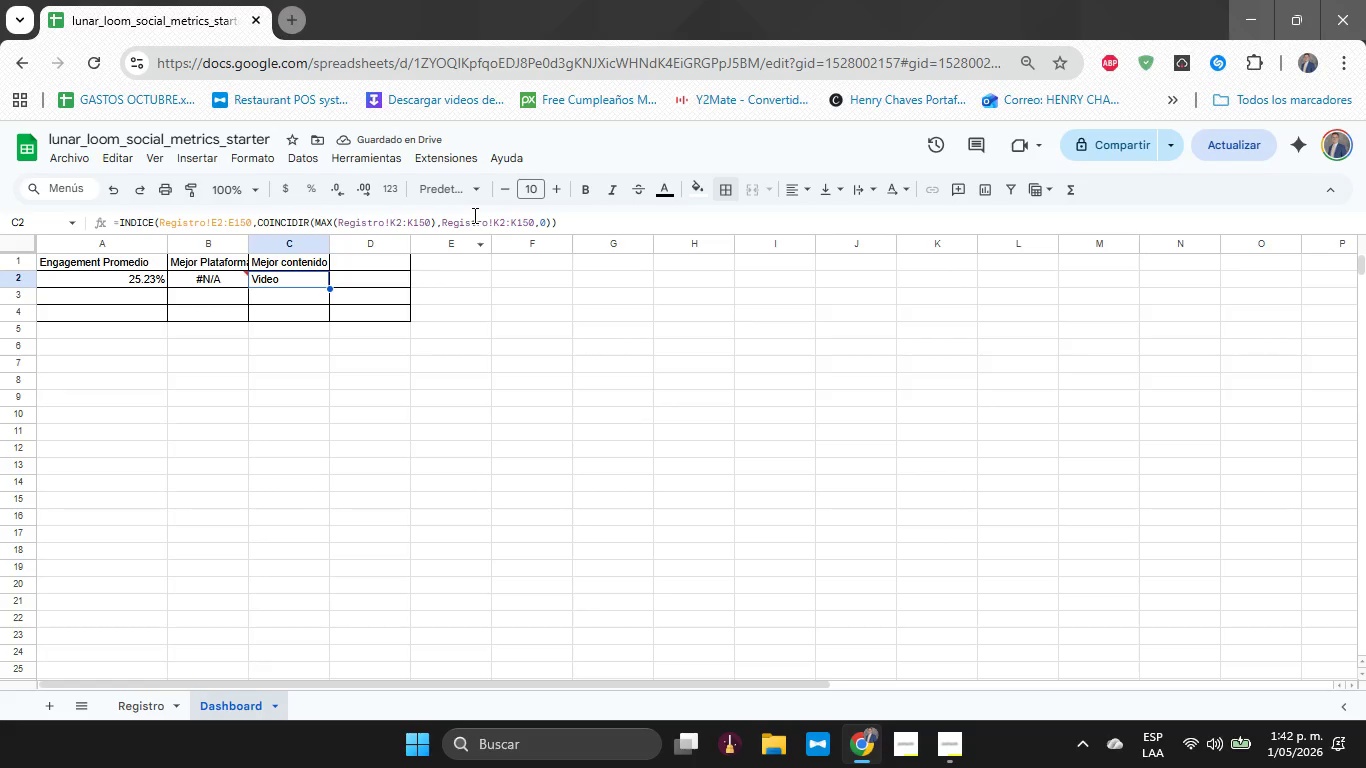 
key(ArrowLeft)
 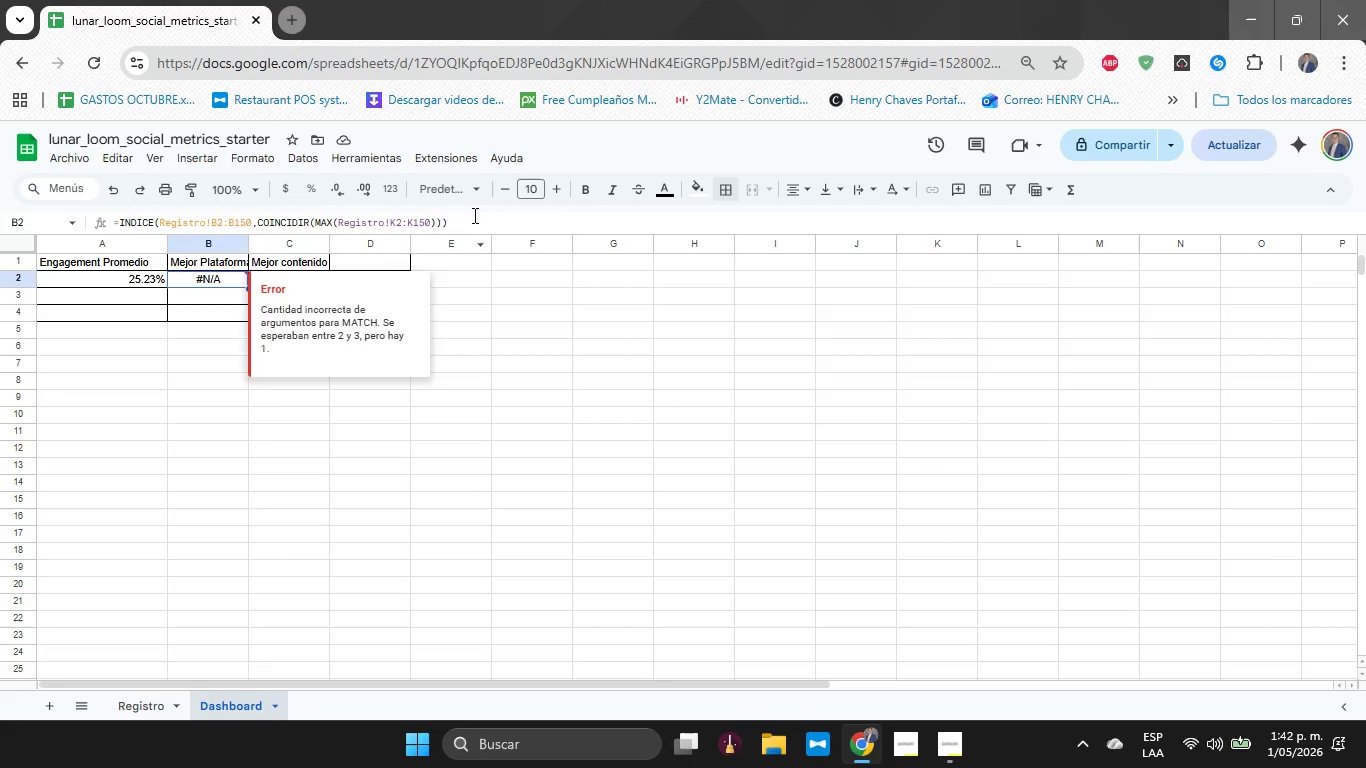 
key(ArrowRight)
 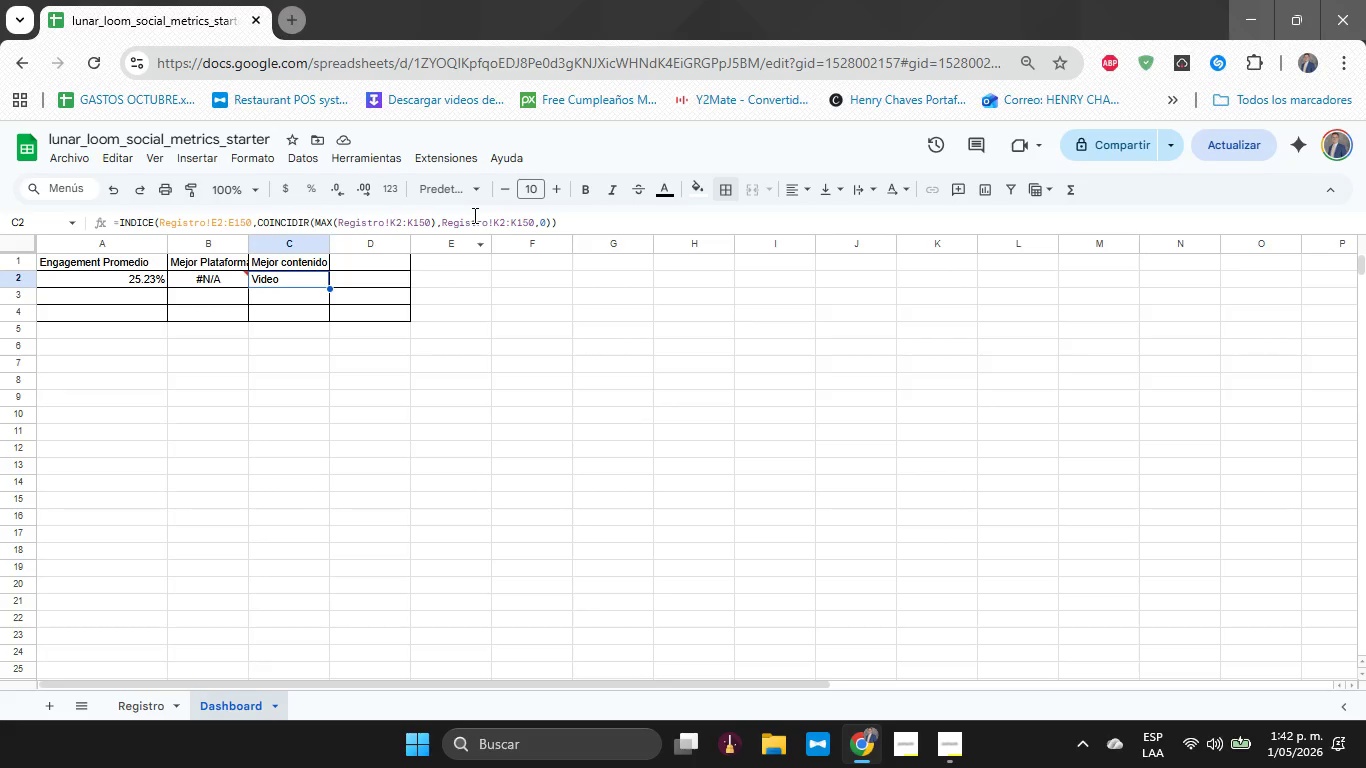 
key(ArrowLeft)
 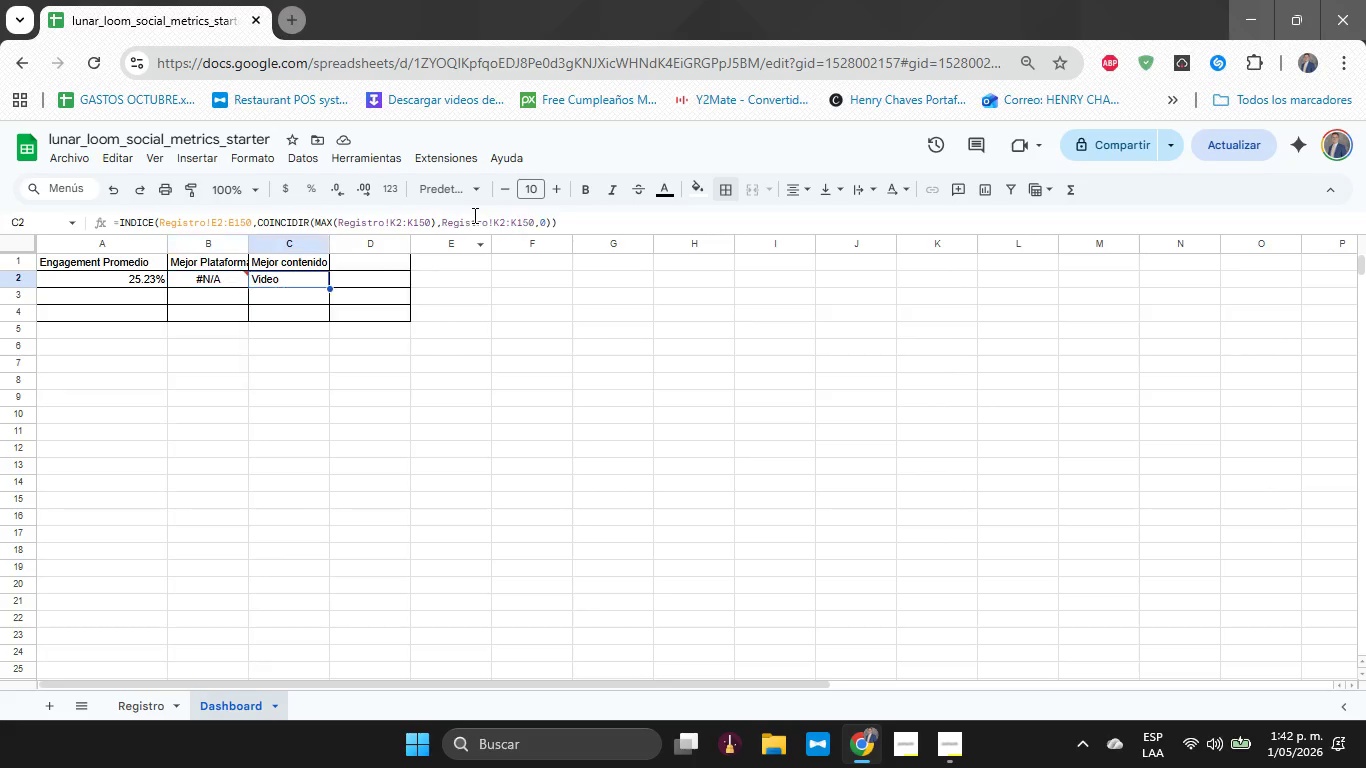 
key(ArrowRight)
 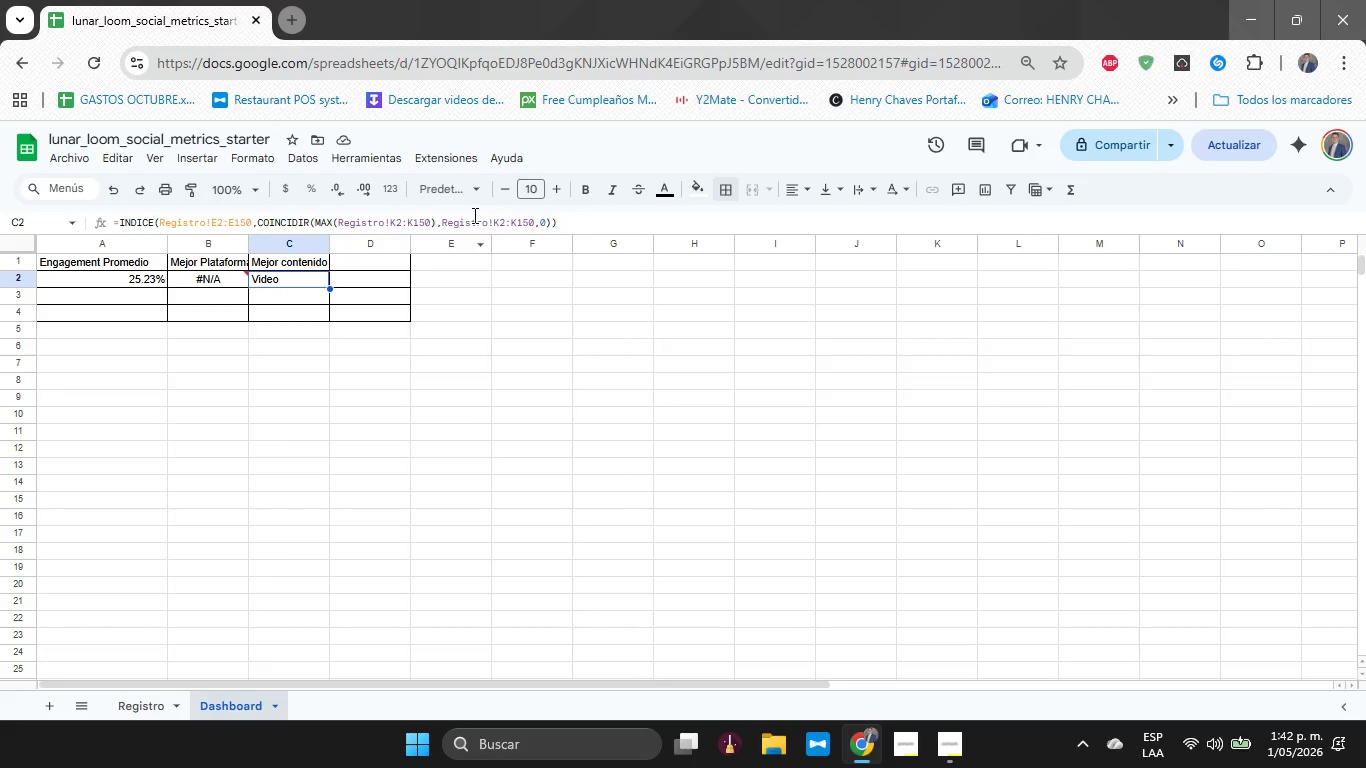 
key(ArrowLeft)
 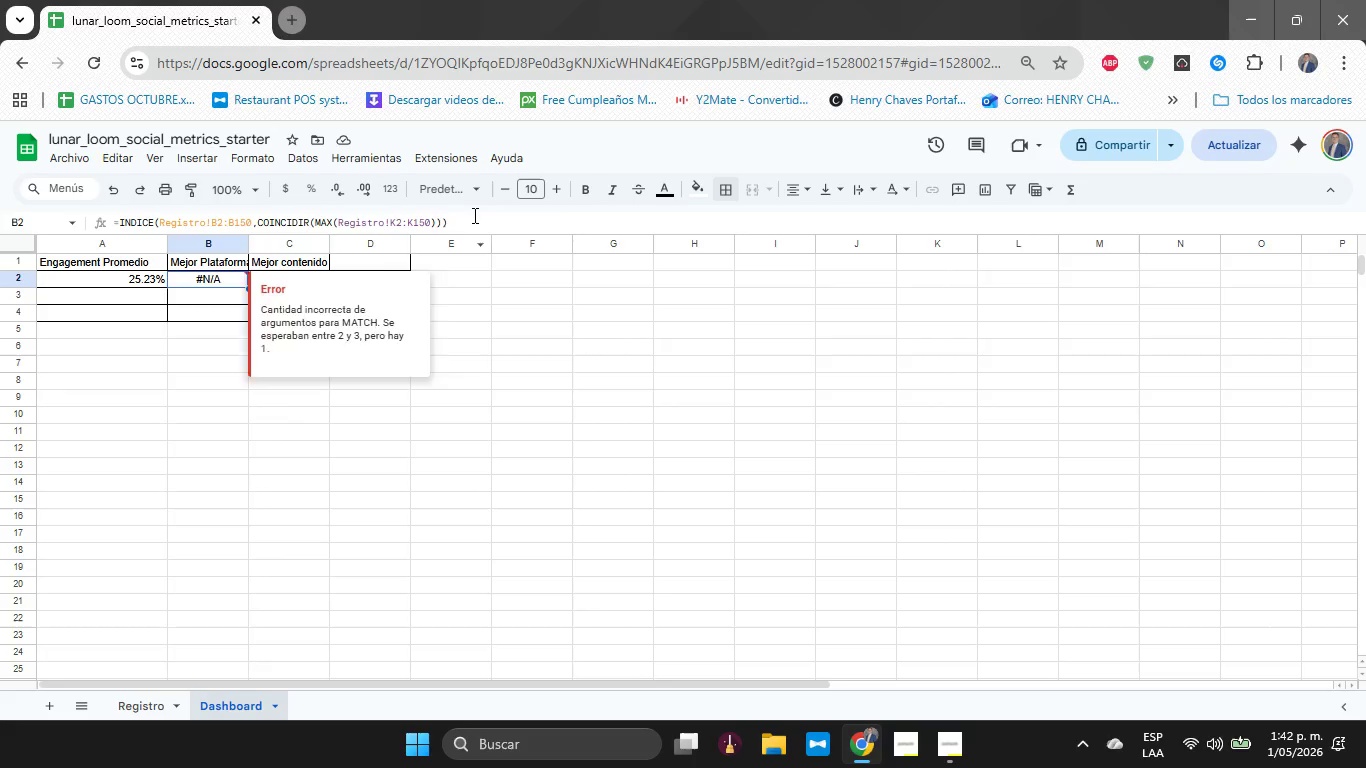 
key(ArrowRight)
 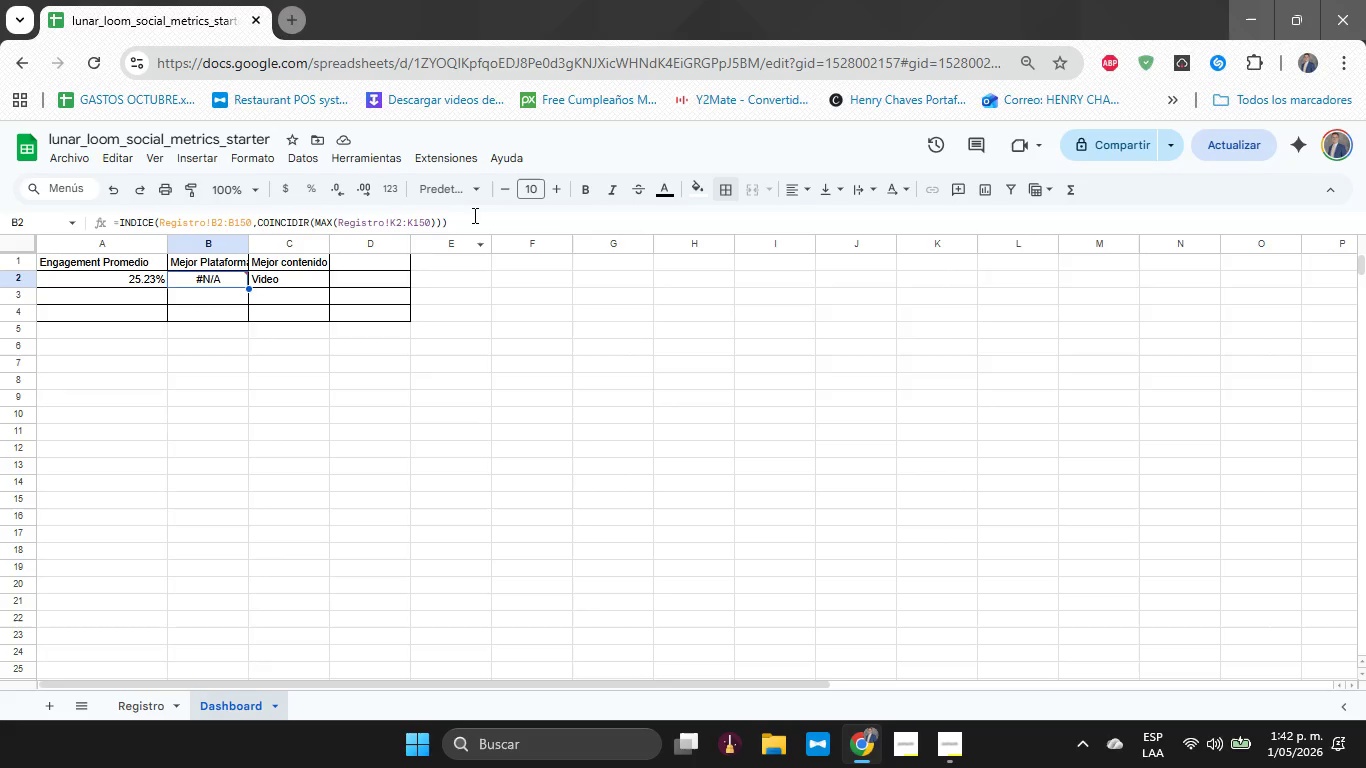 
key(ArrowLeft)
 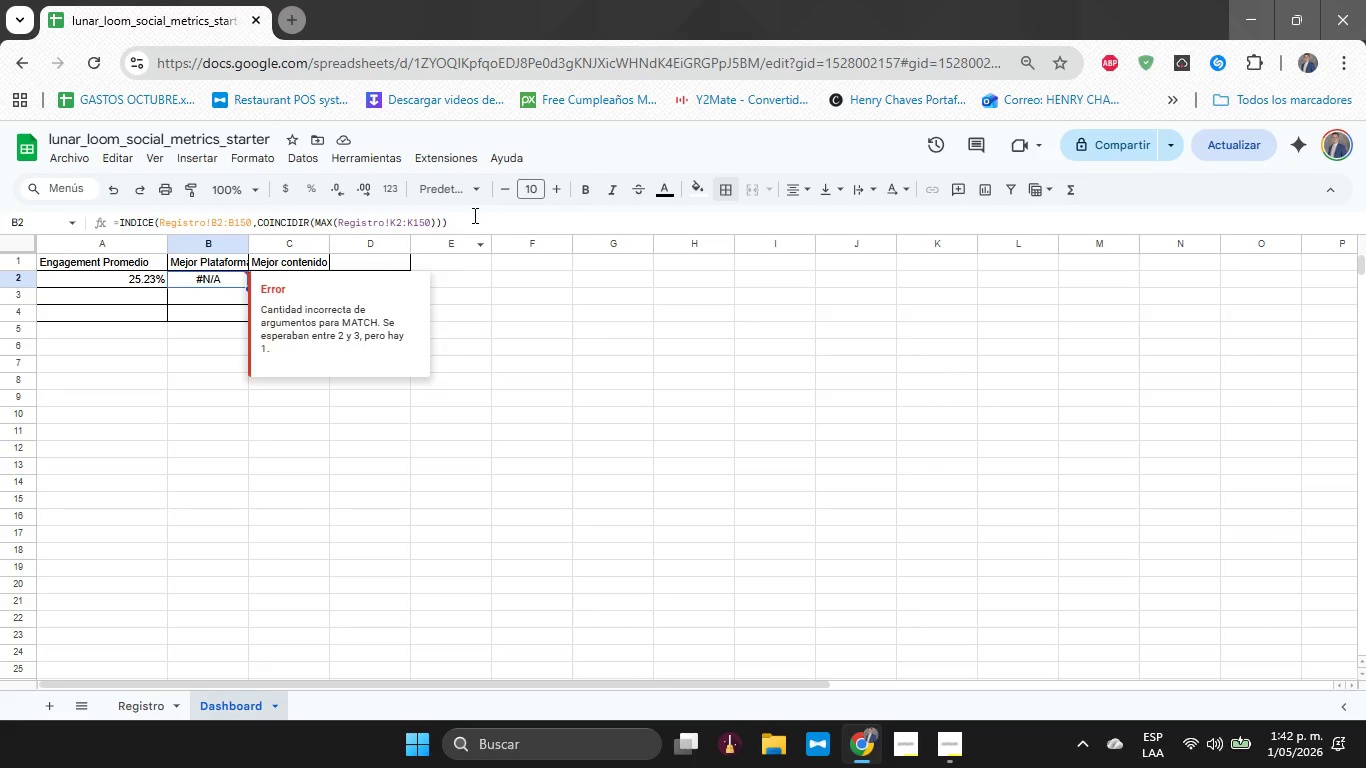 
key(ArrowRight)
 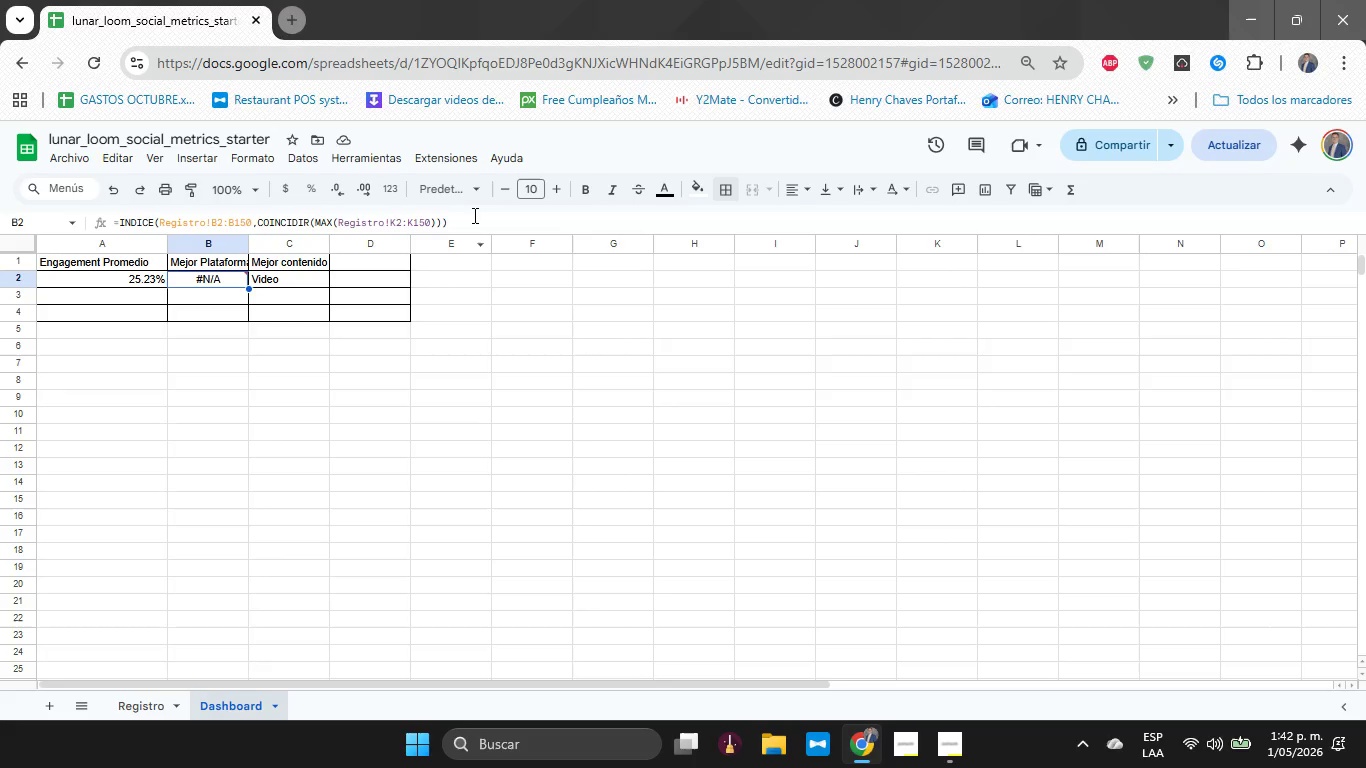 
key(ArrowLeft)
 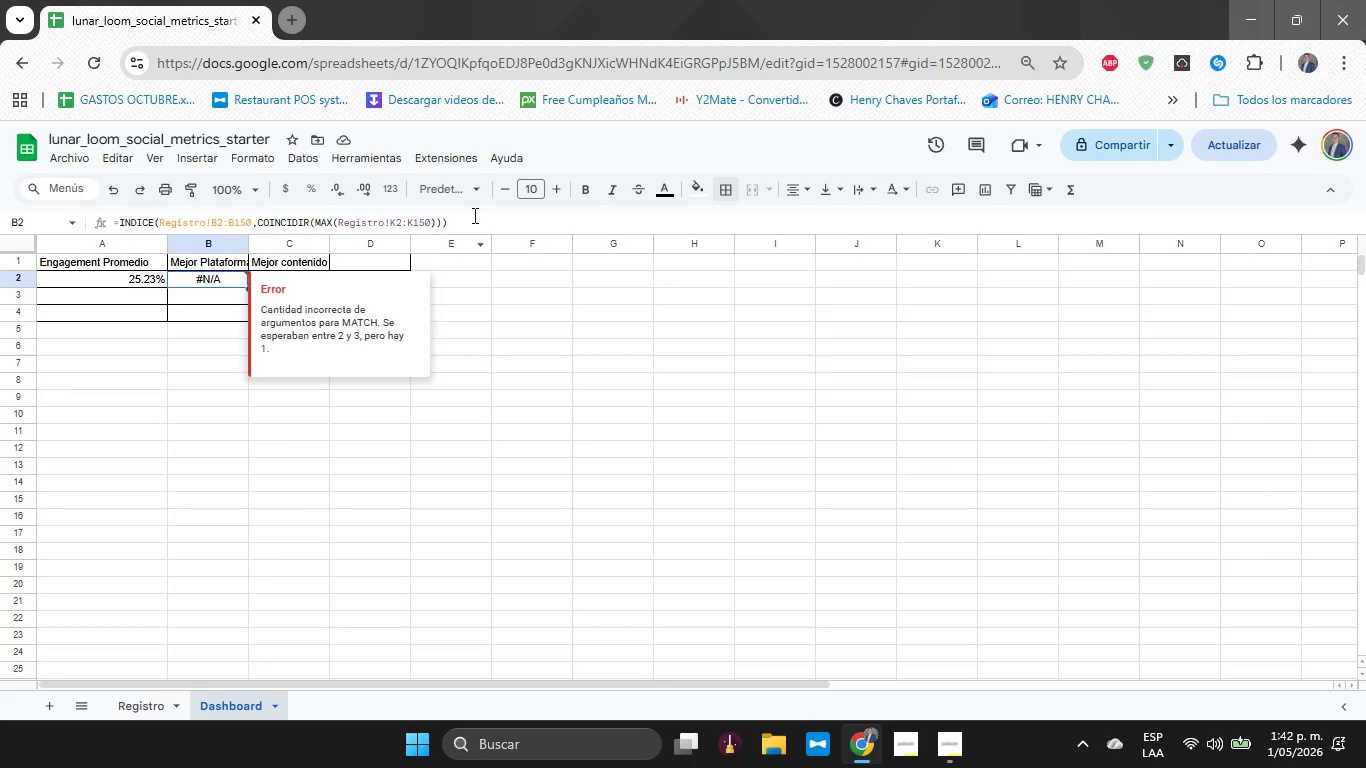 
key(ArrowRight)
 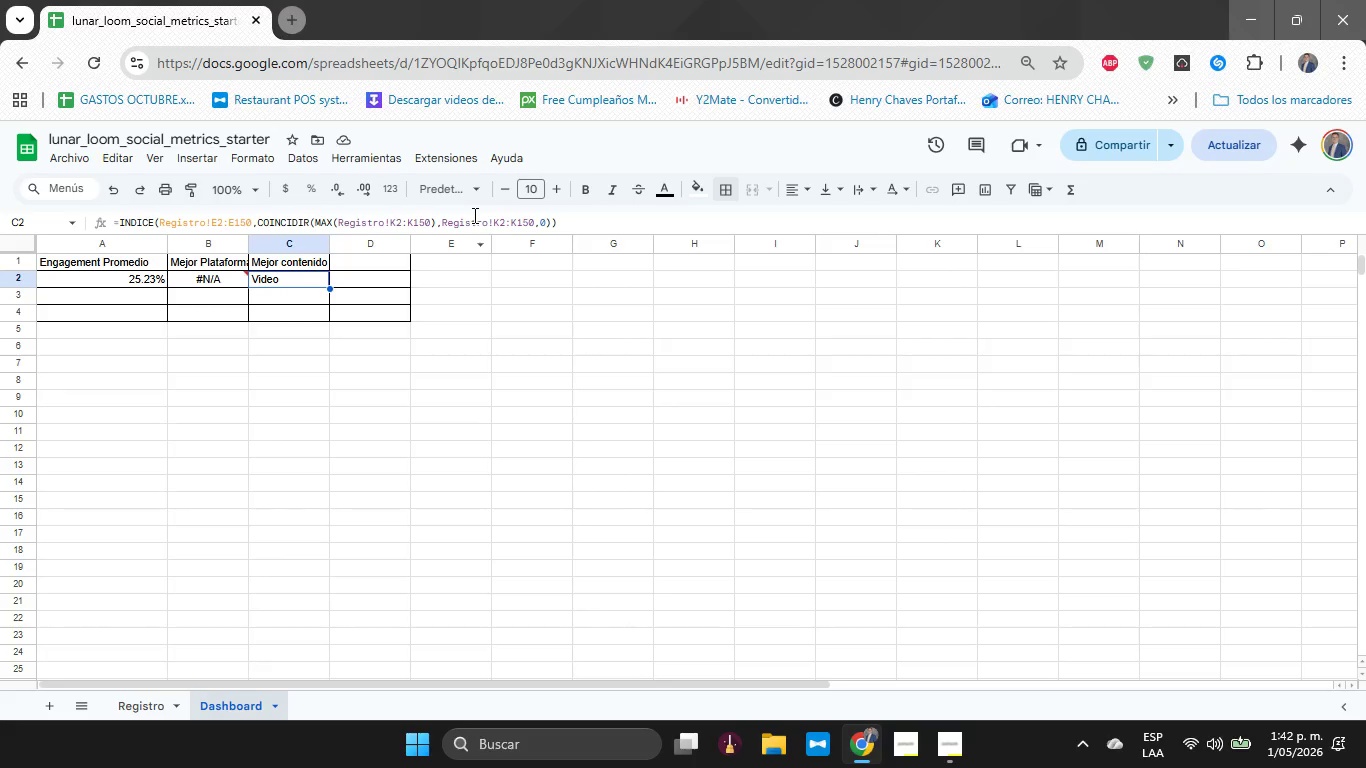 
key(ArrowLeft)
 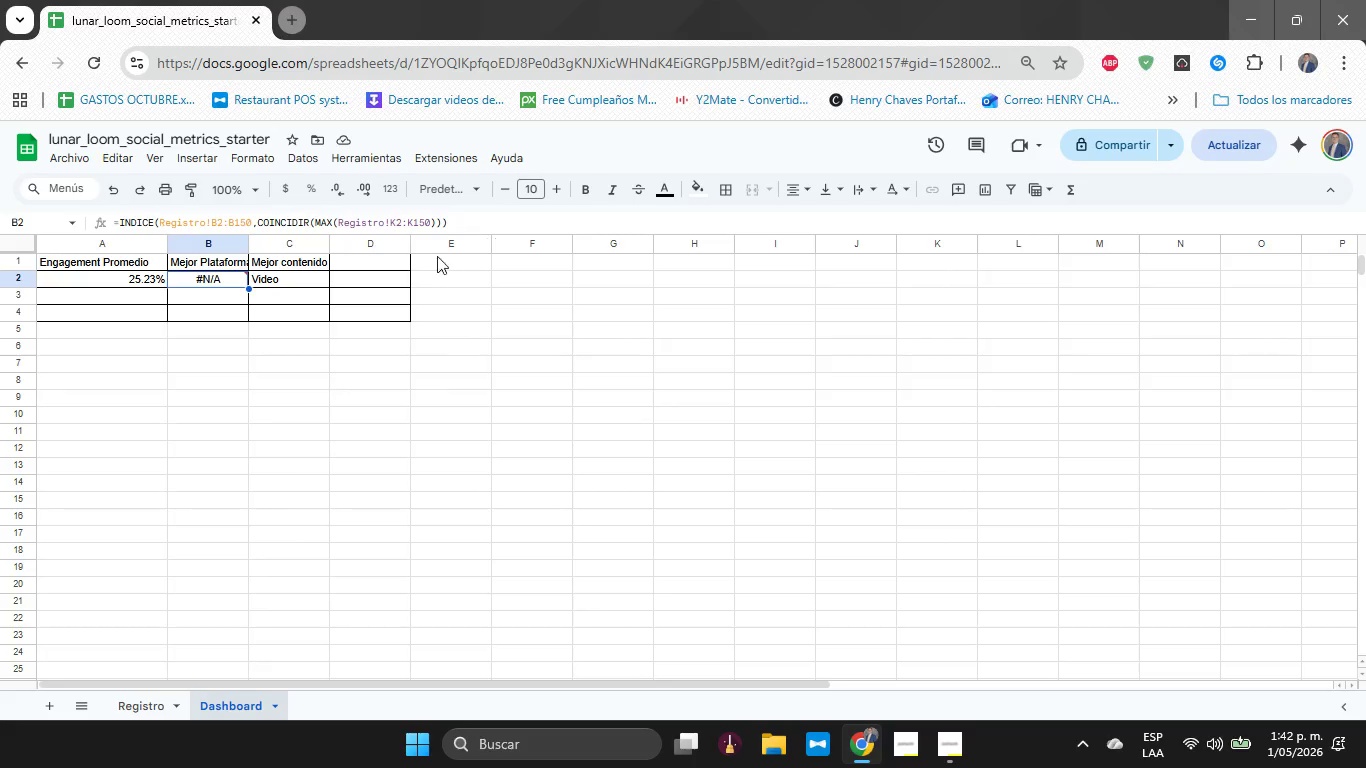 
left_click([430, 217])
 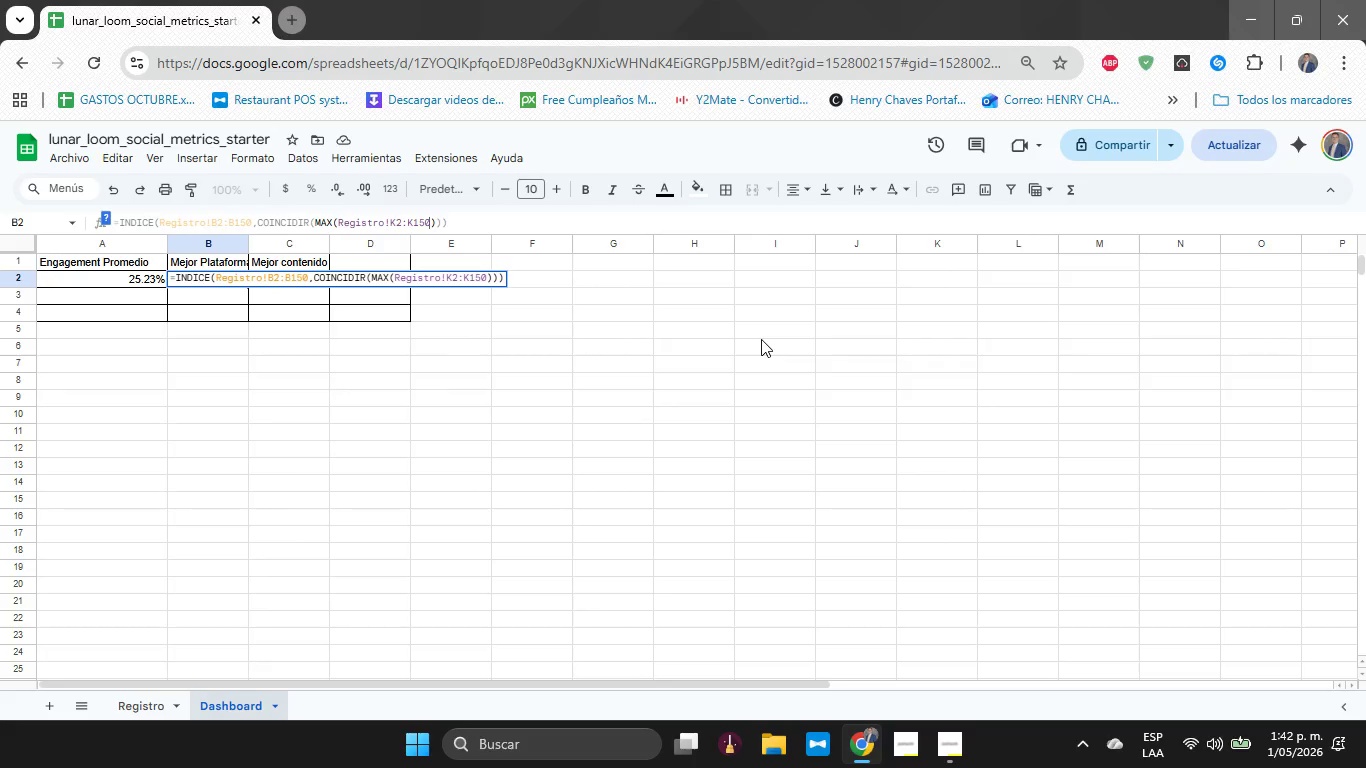 
key(Comma)
 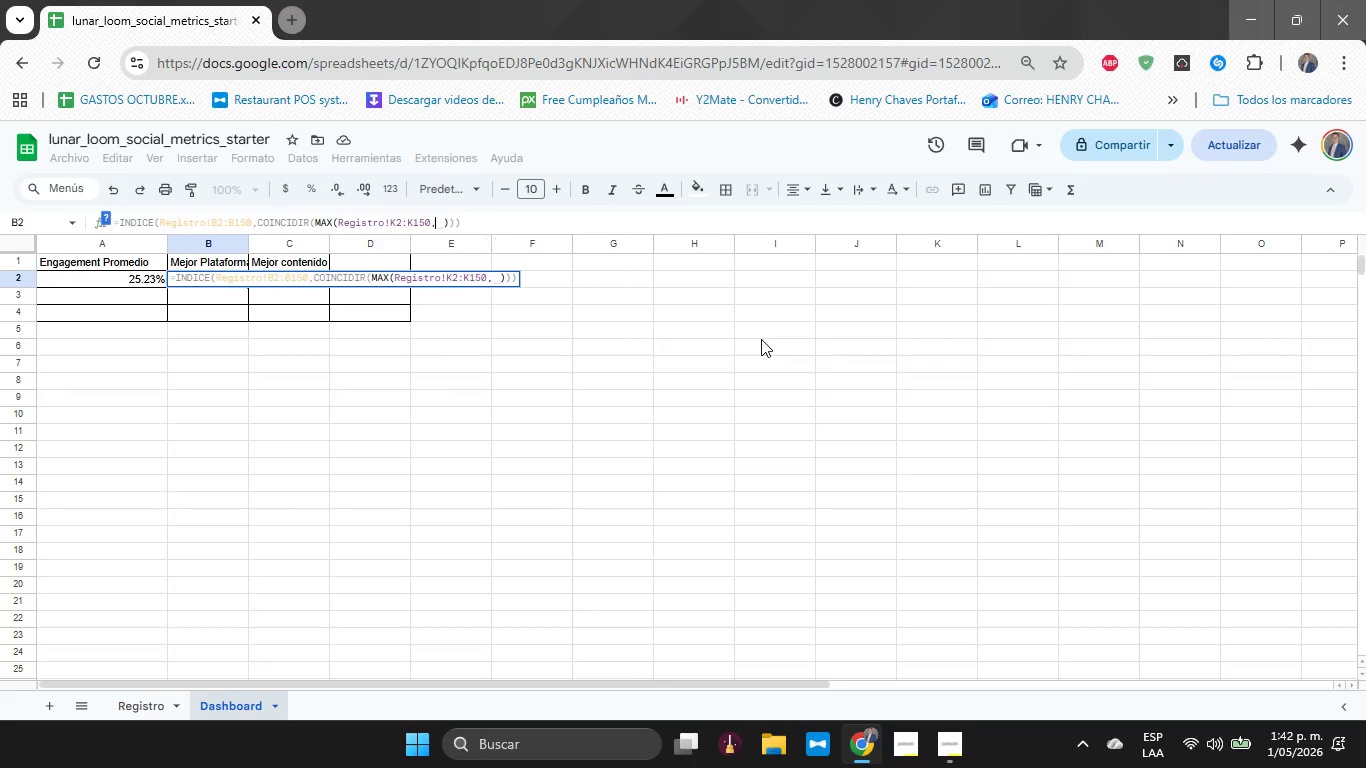 
key(0)
 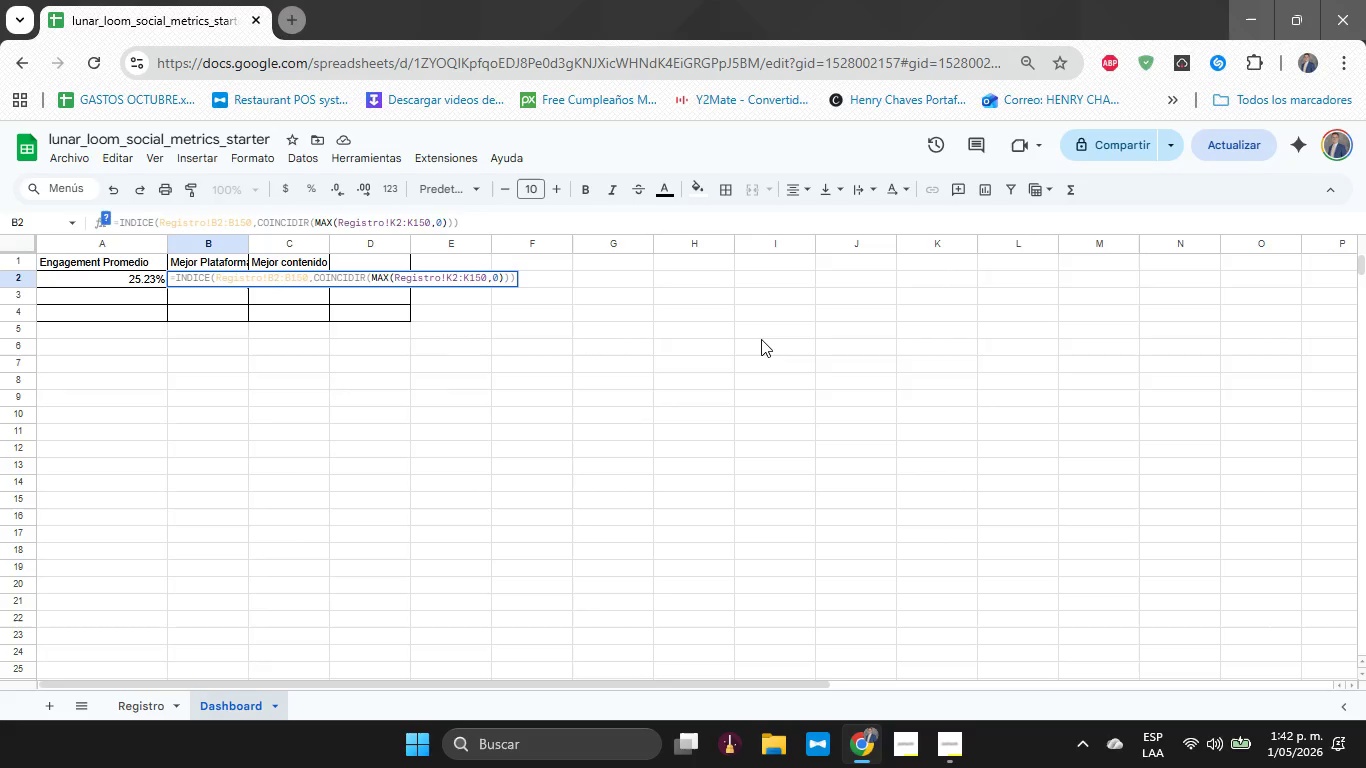 
key(Enter)
 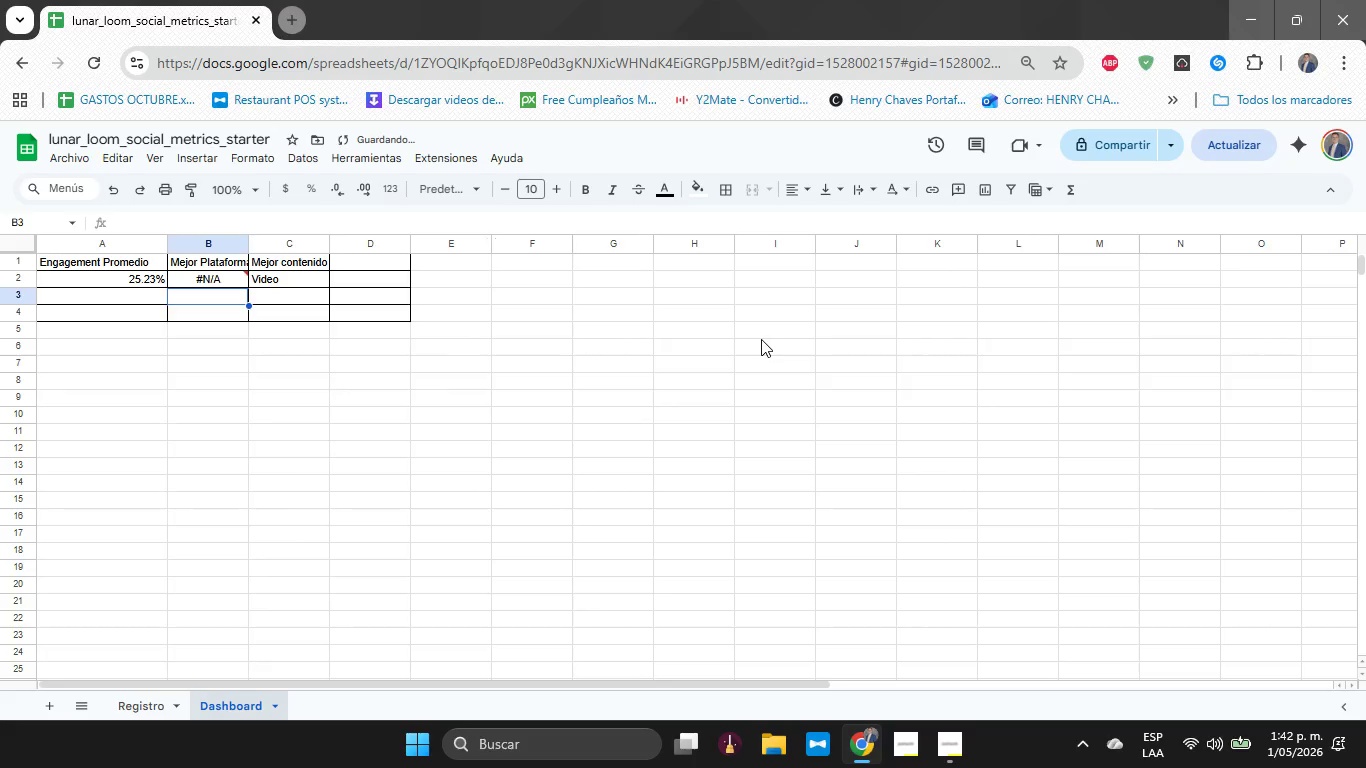 
key(ArrowUp)
 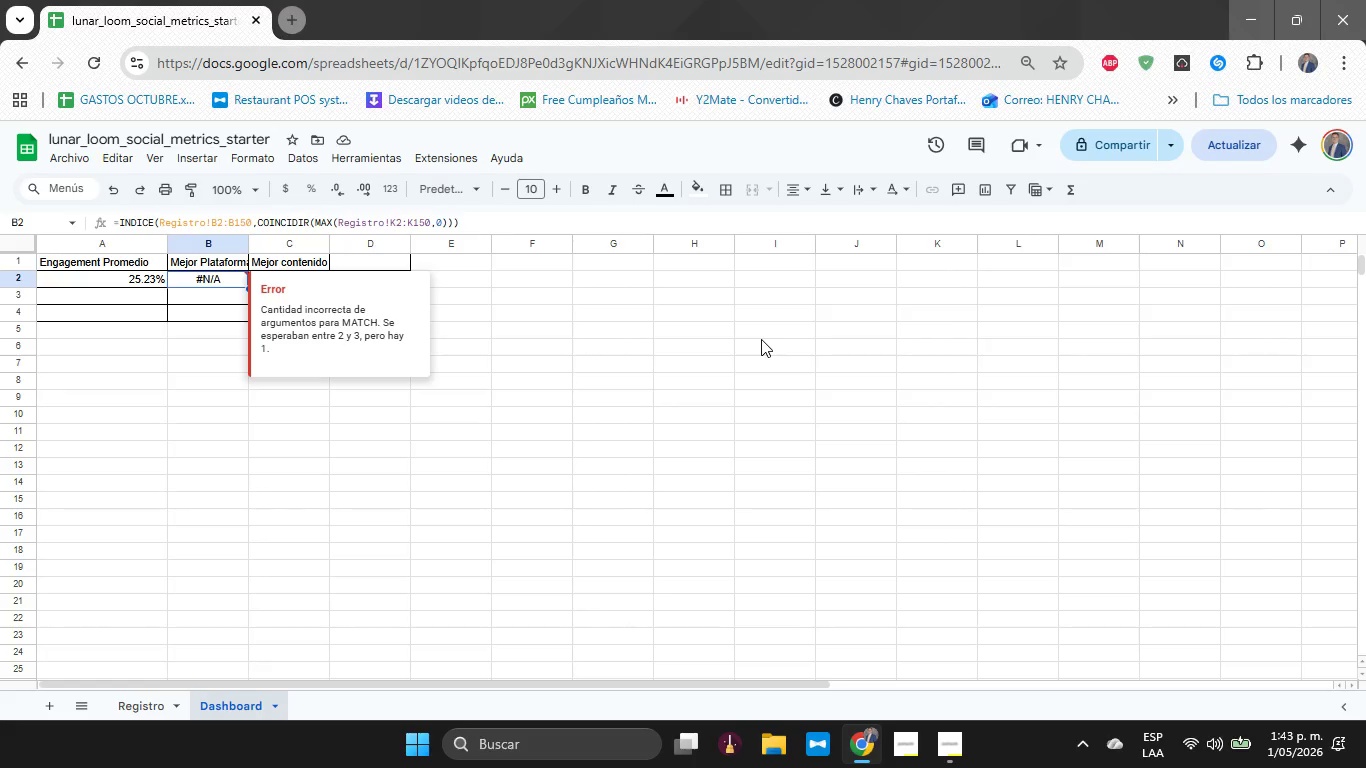 
wait(19.5)
 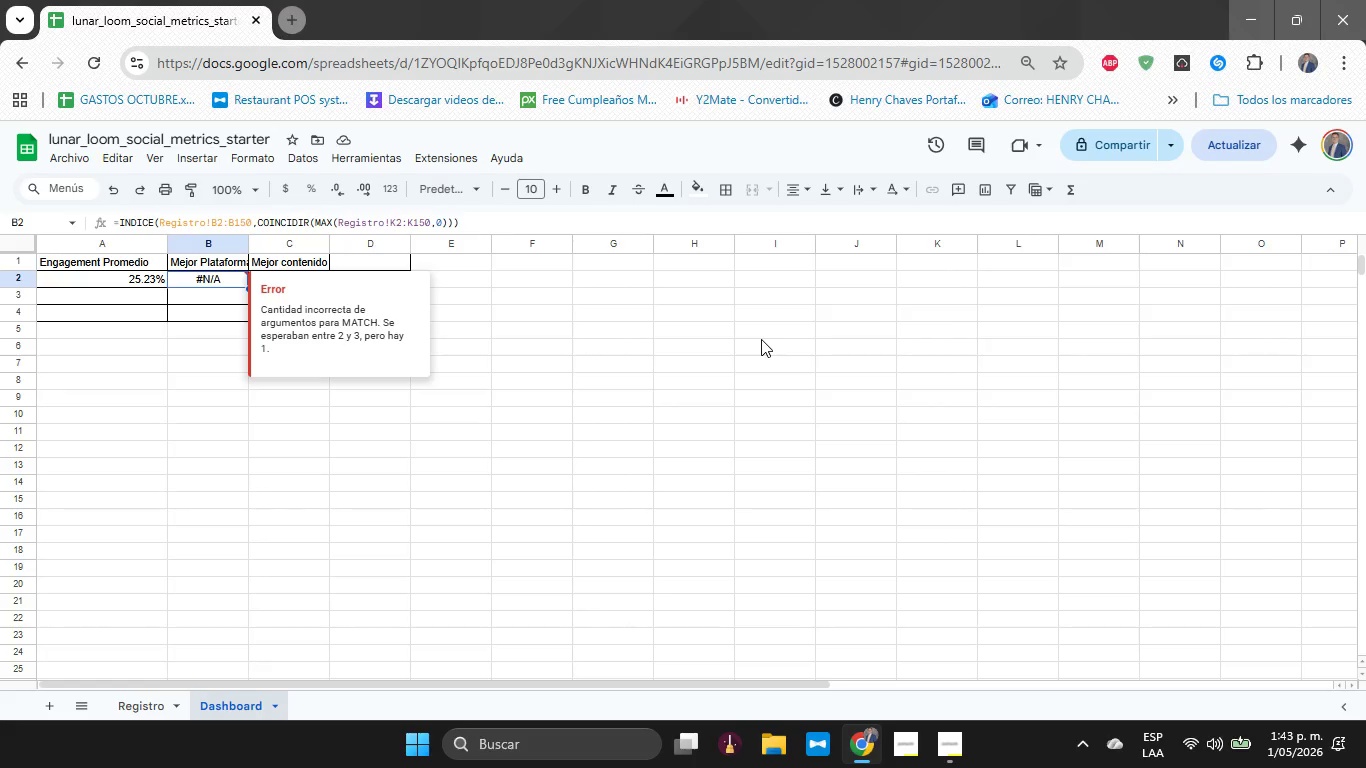 
left_click([496, 228])
 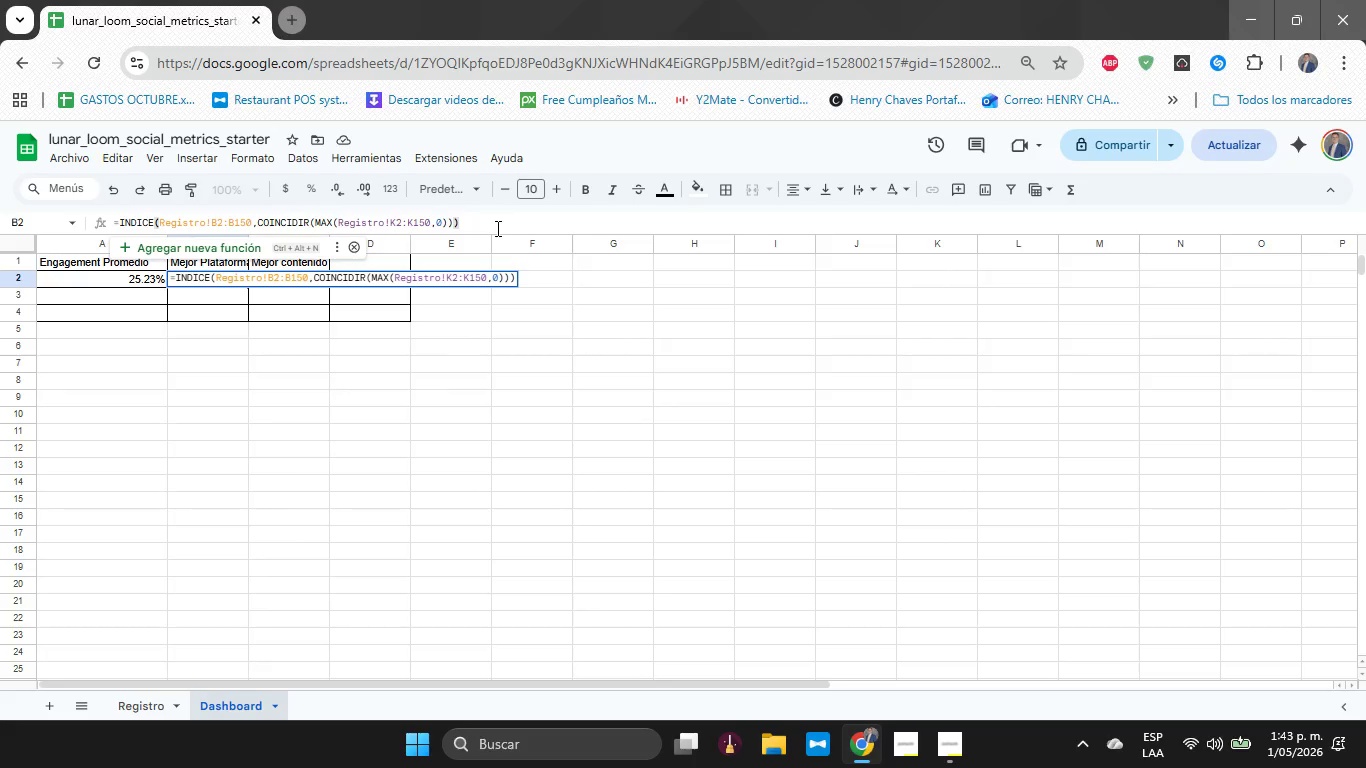 
key(Backspace)
 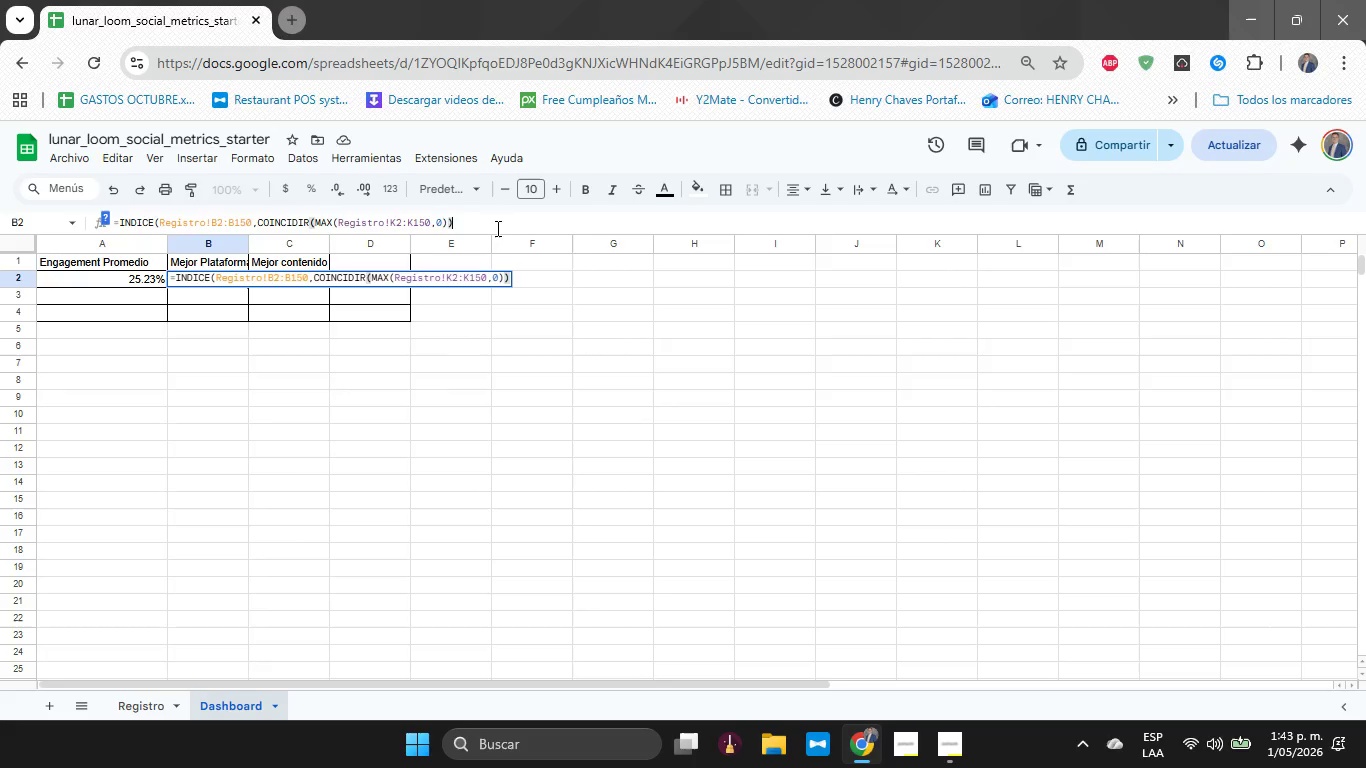 
key(Backspace)
 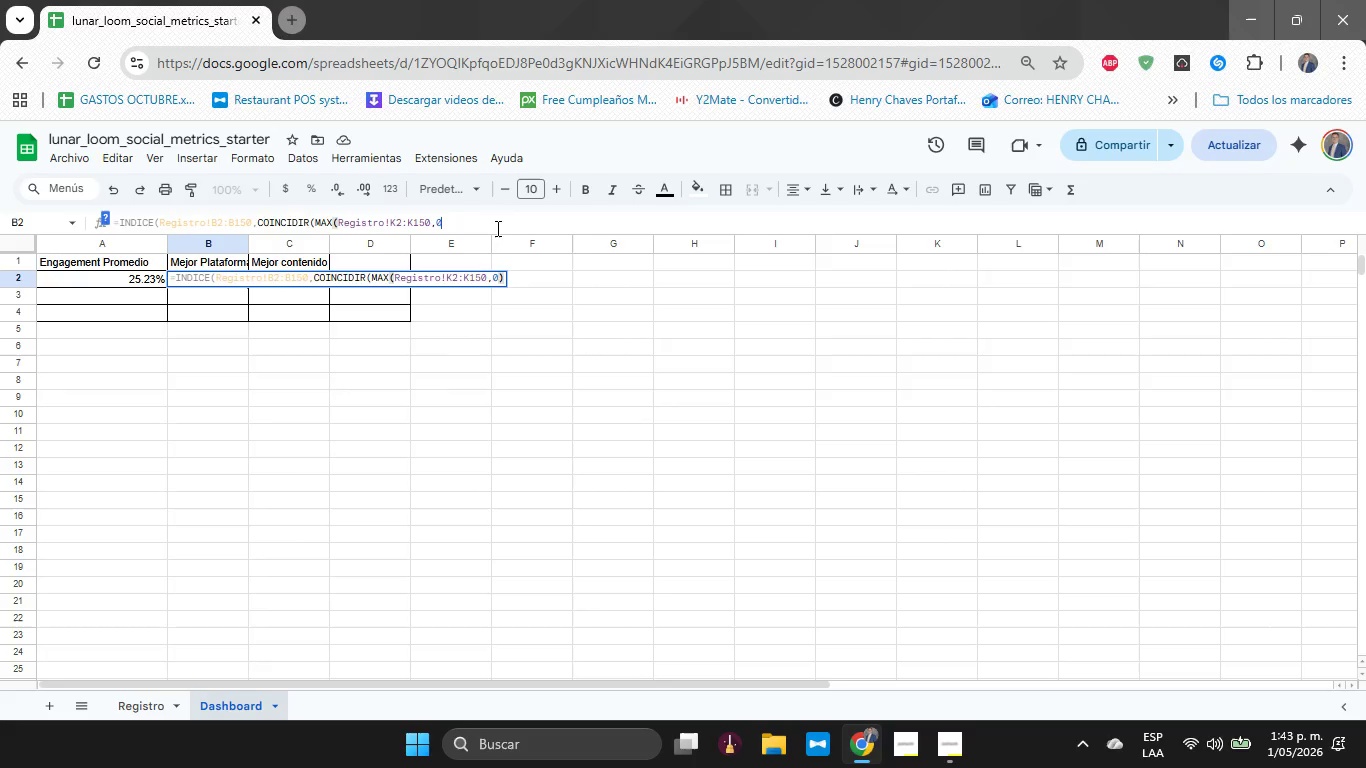 
key(Backspace)
 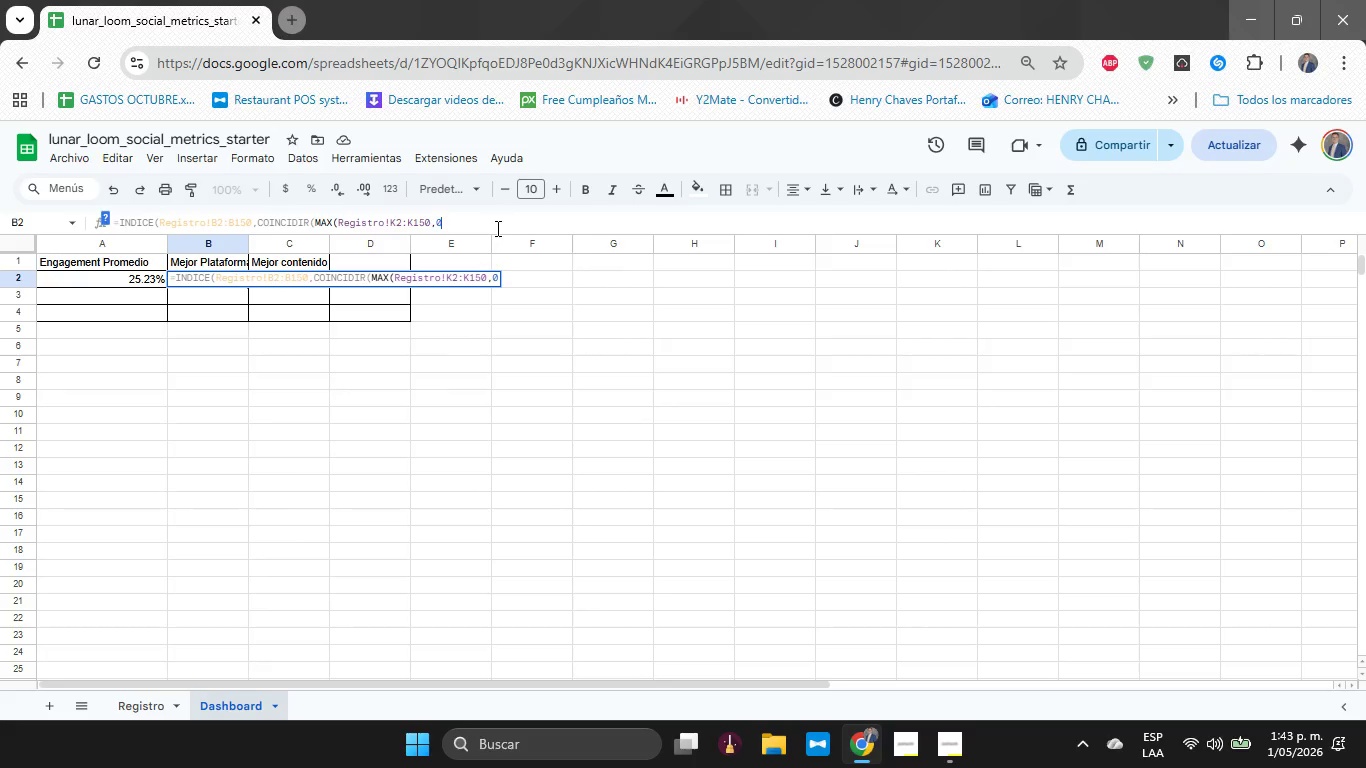 
key(Backspace)
 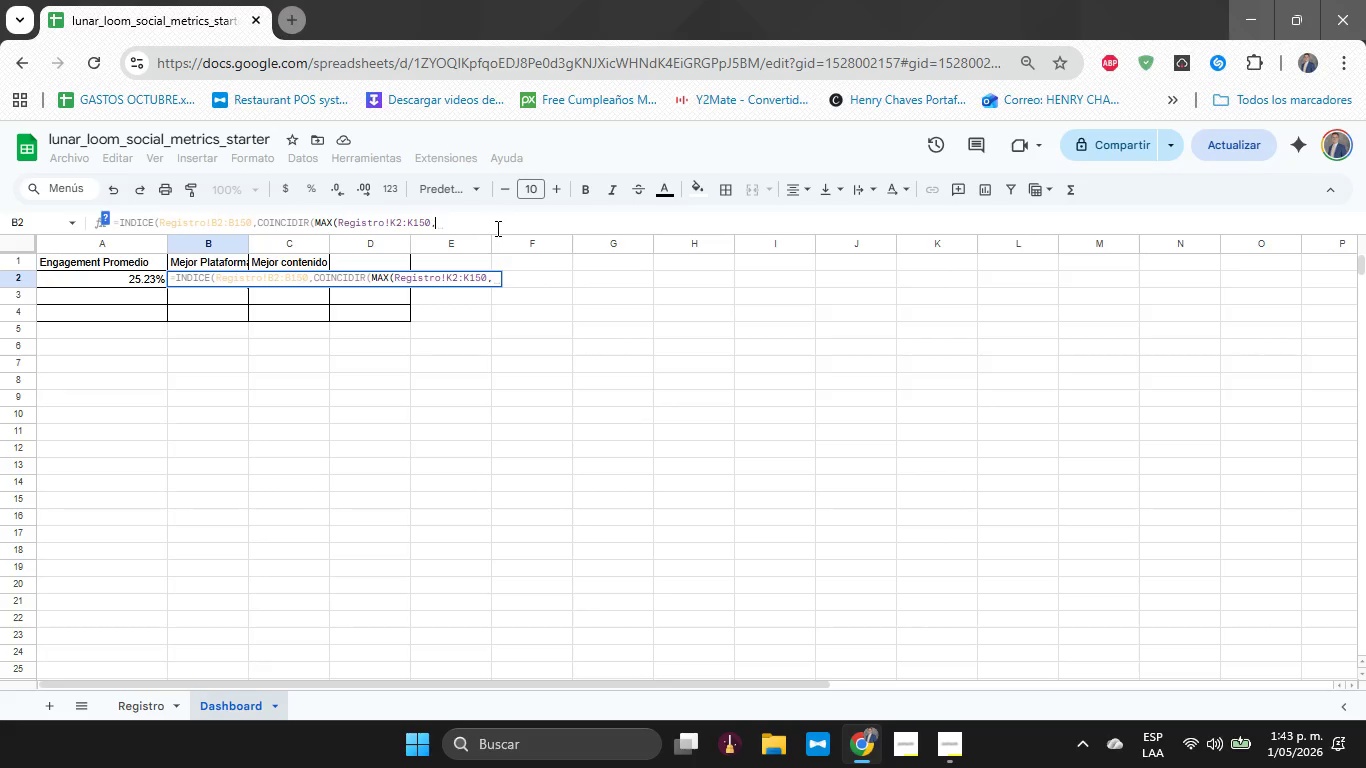 
wait(15.73)
 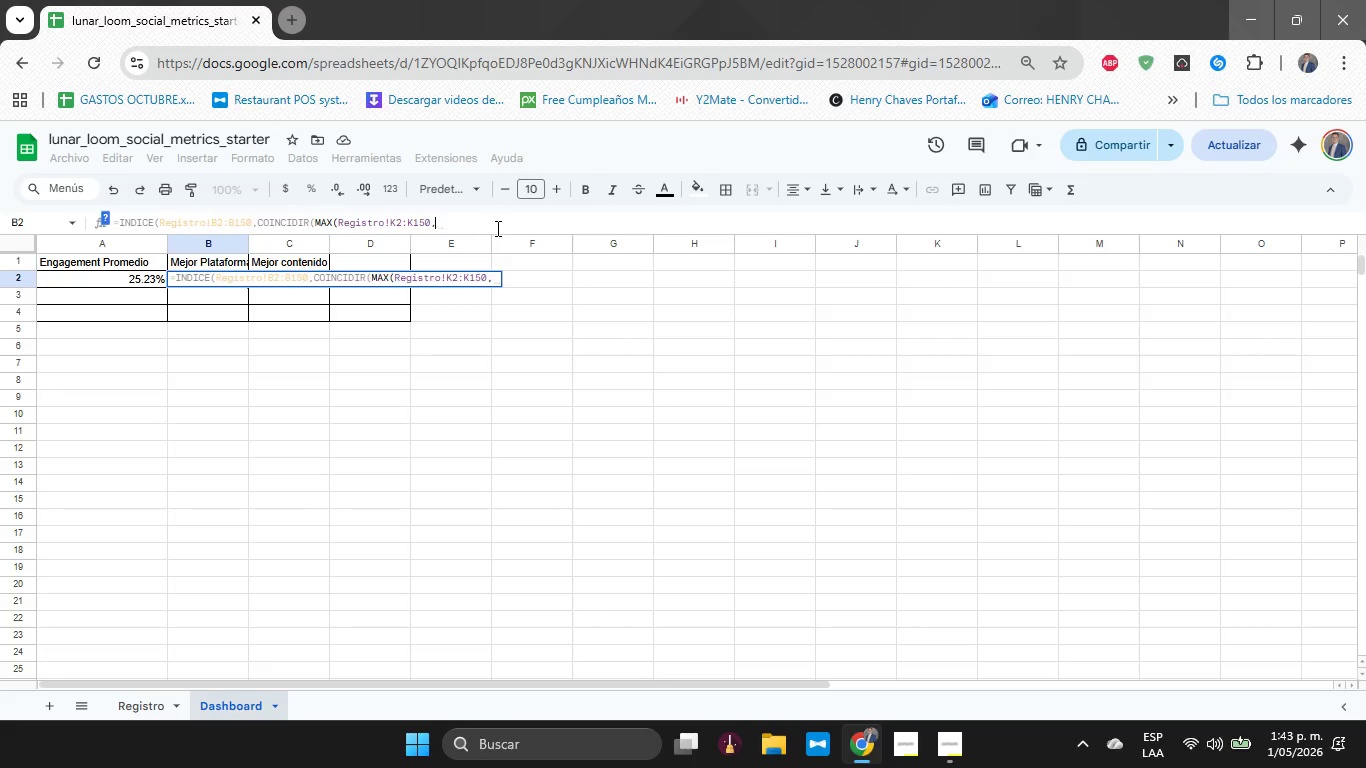 
key(Backspace)
type((,Registro!K2<)
key(Backspace)
type(>K150)
 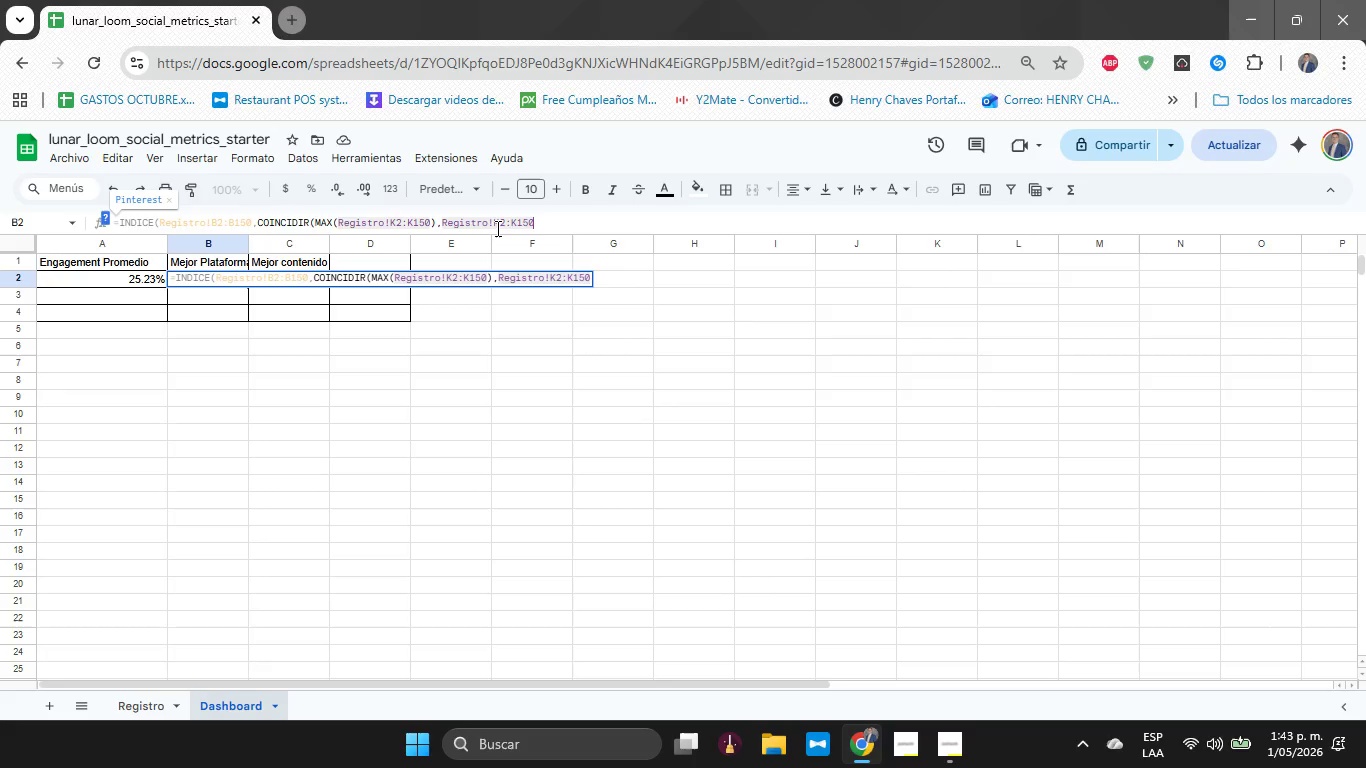 
type(,0(()
 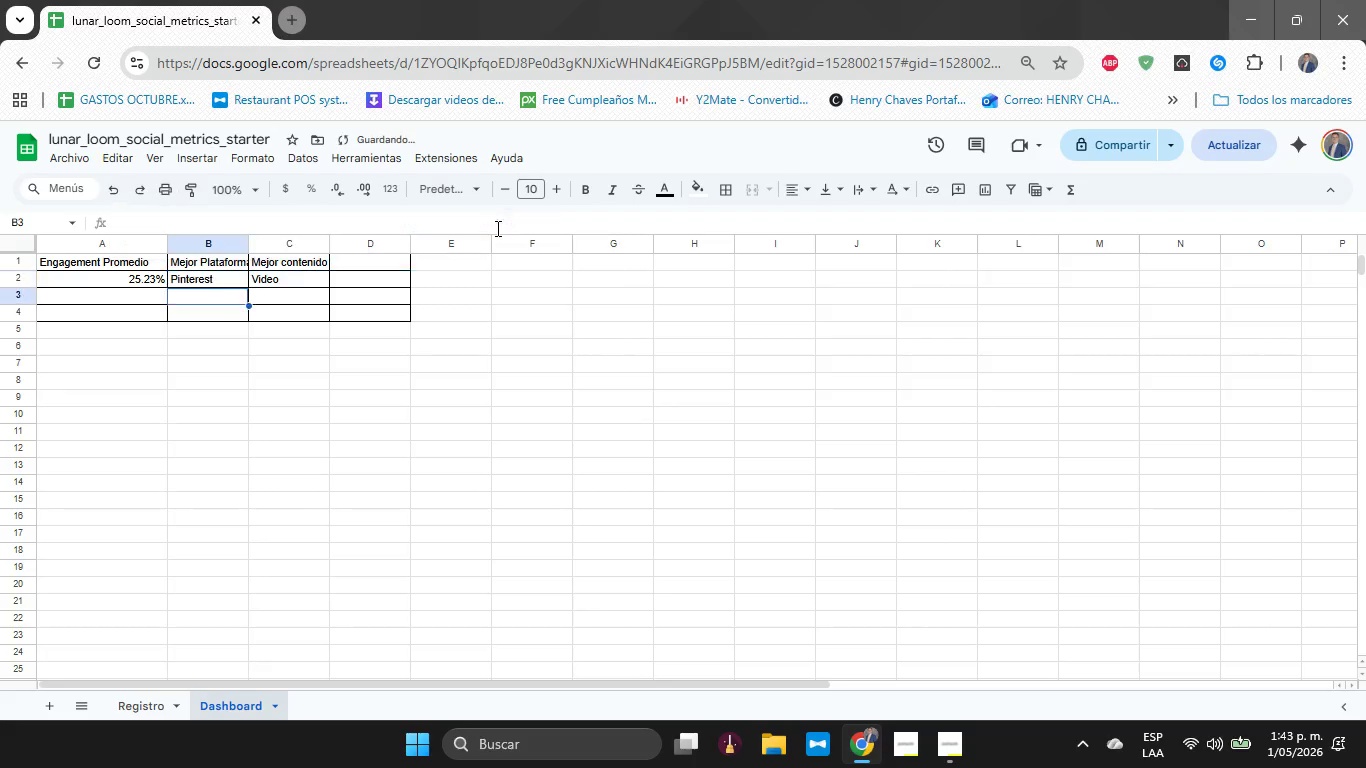 
wait(55.62)
 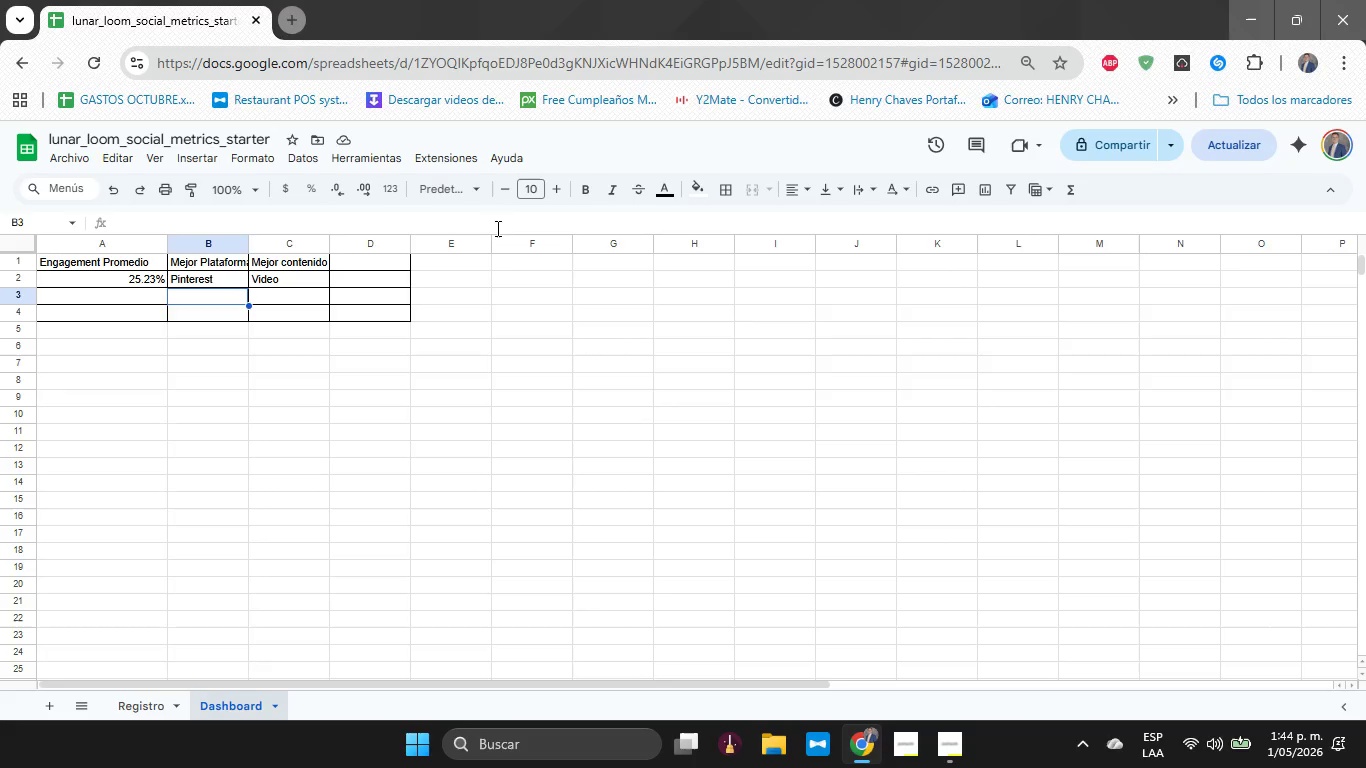 
key(Alt+Tab)